 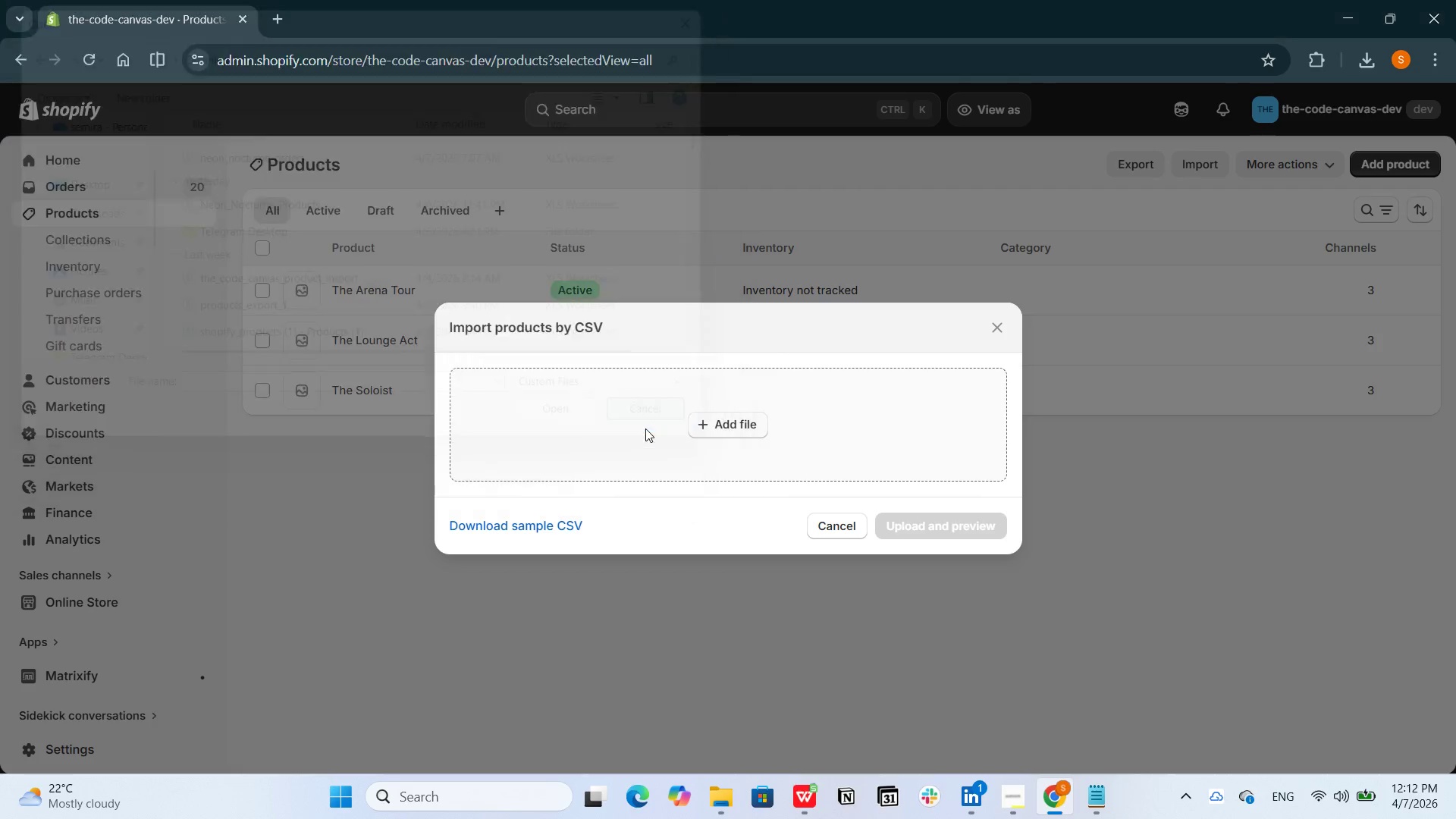 
left_click([846, 537])
 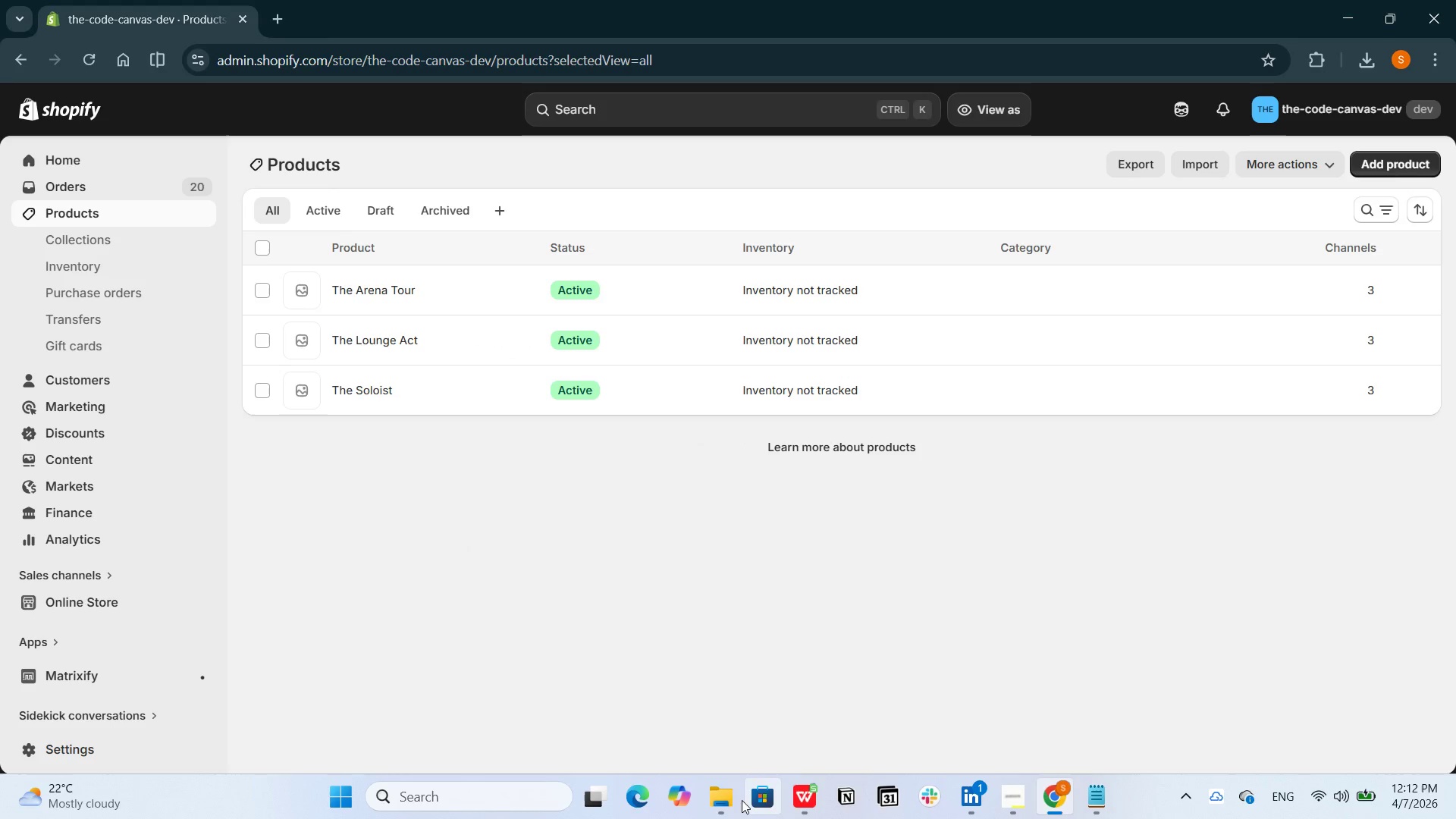 
left_click([730, 800])
 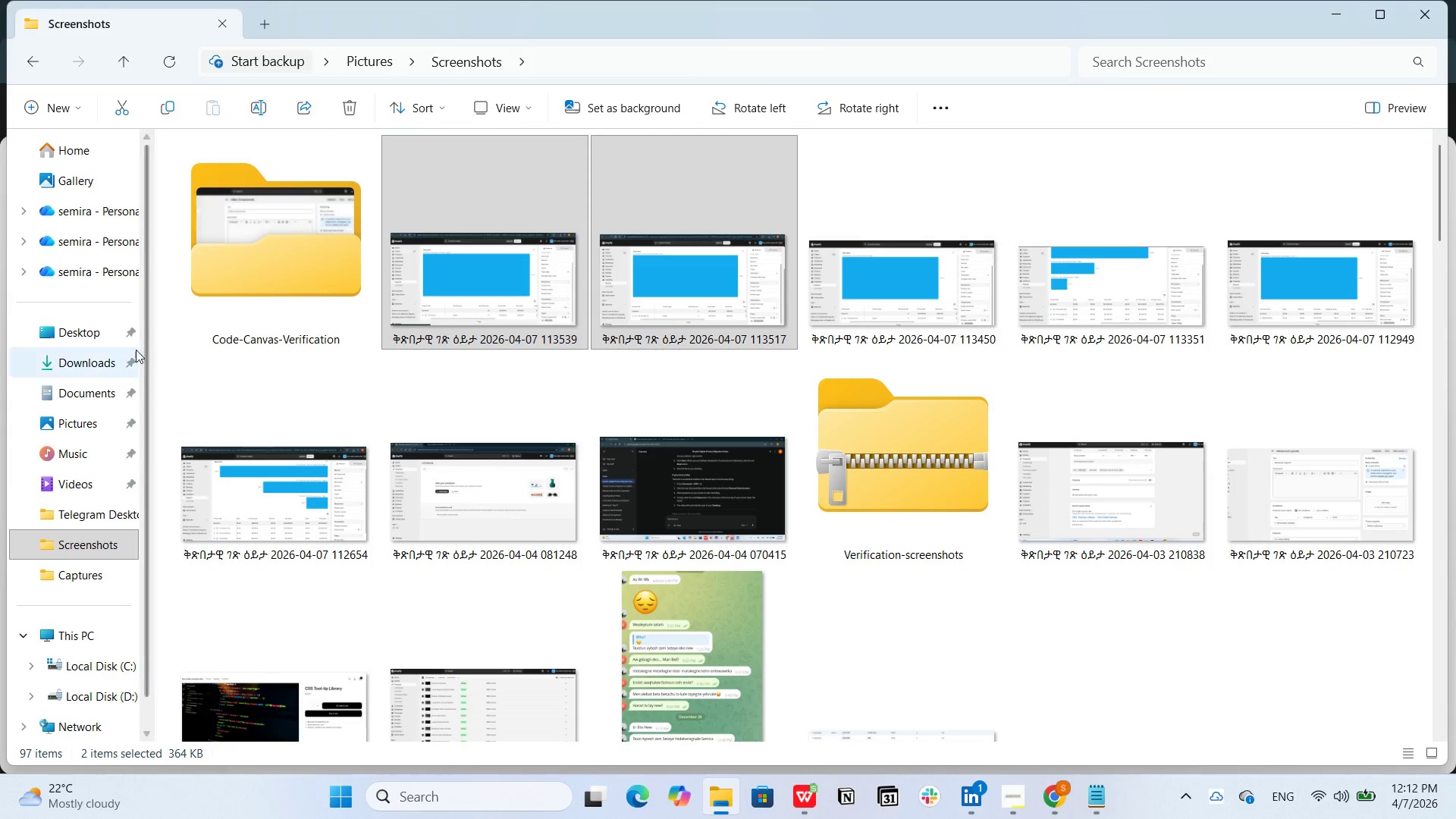 
left_click([106, 356])
 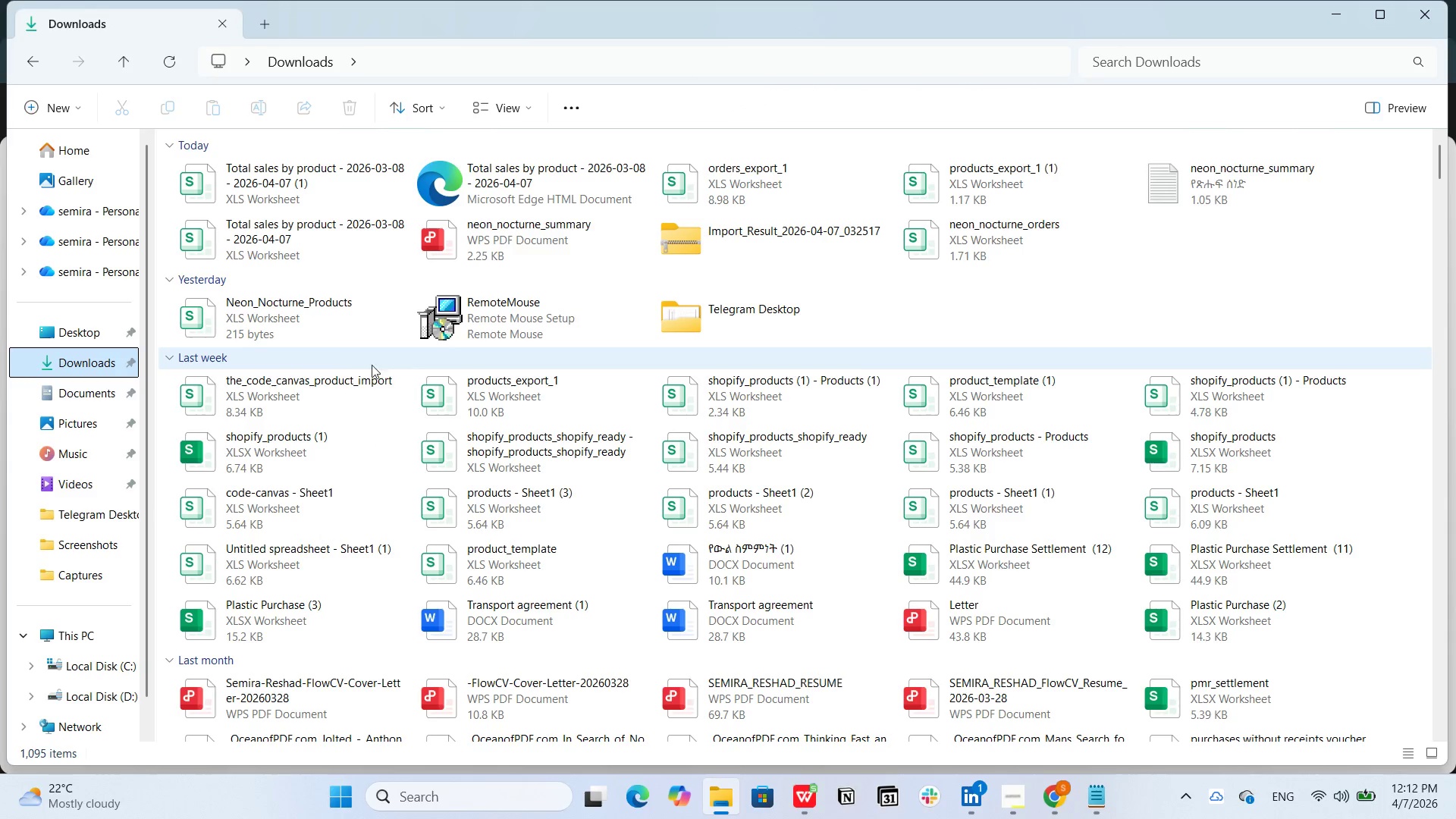 
double_click([294, 331])
 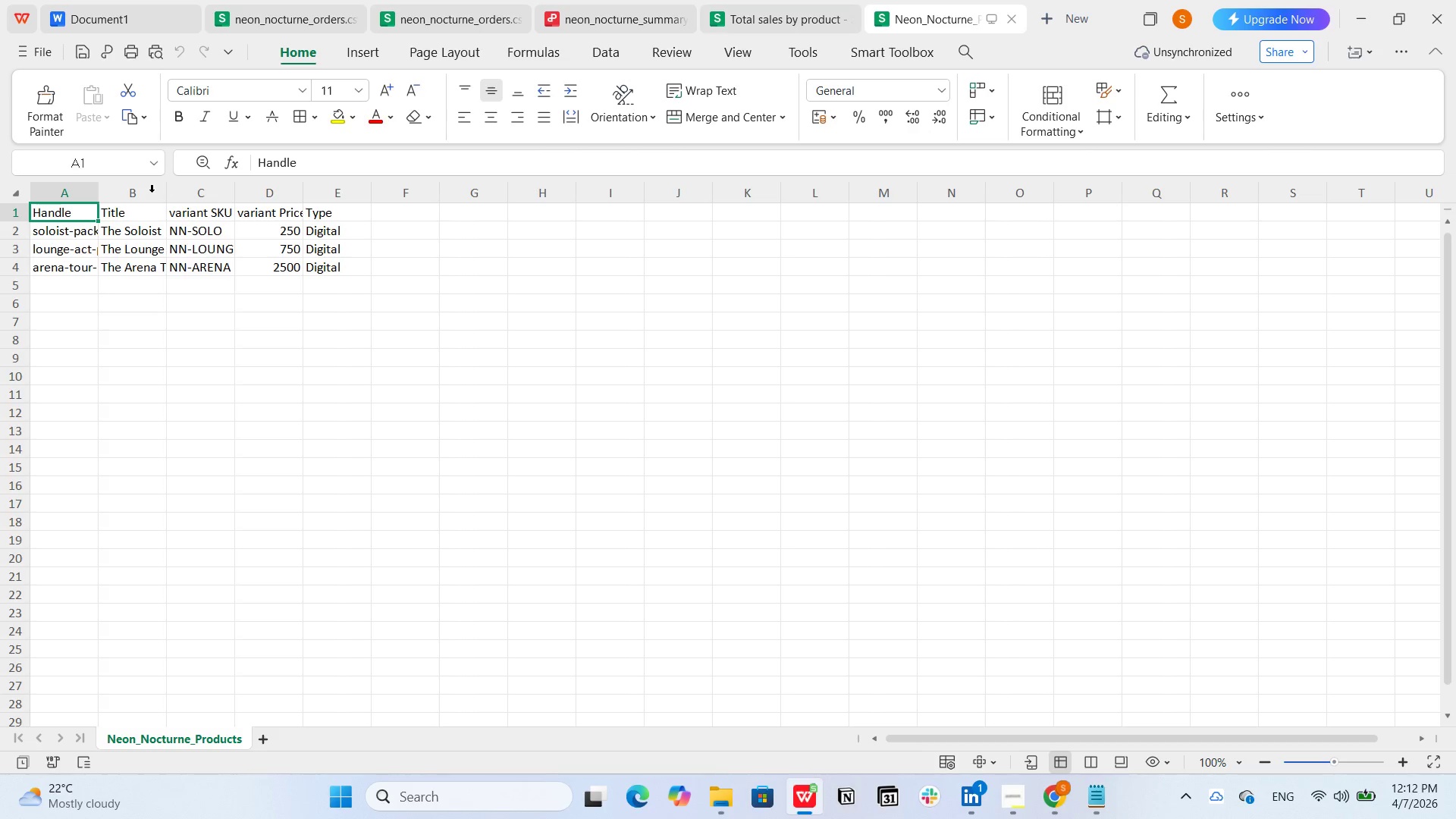 
left_click_drag(start_coordinate=[165, 193], to_coordinate=[235, 198])
 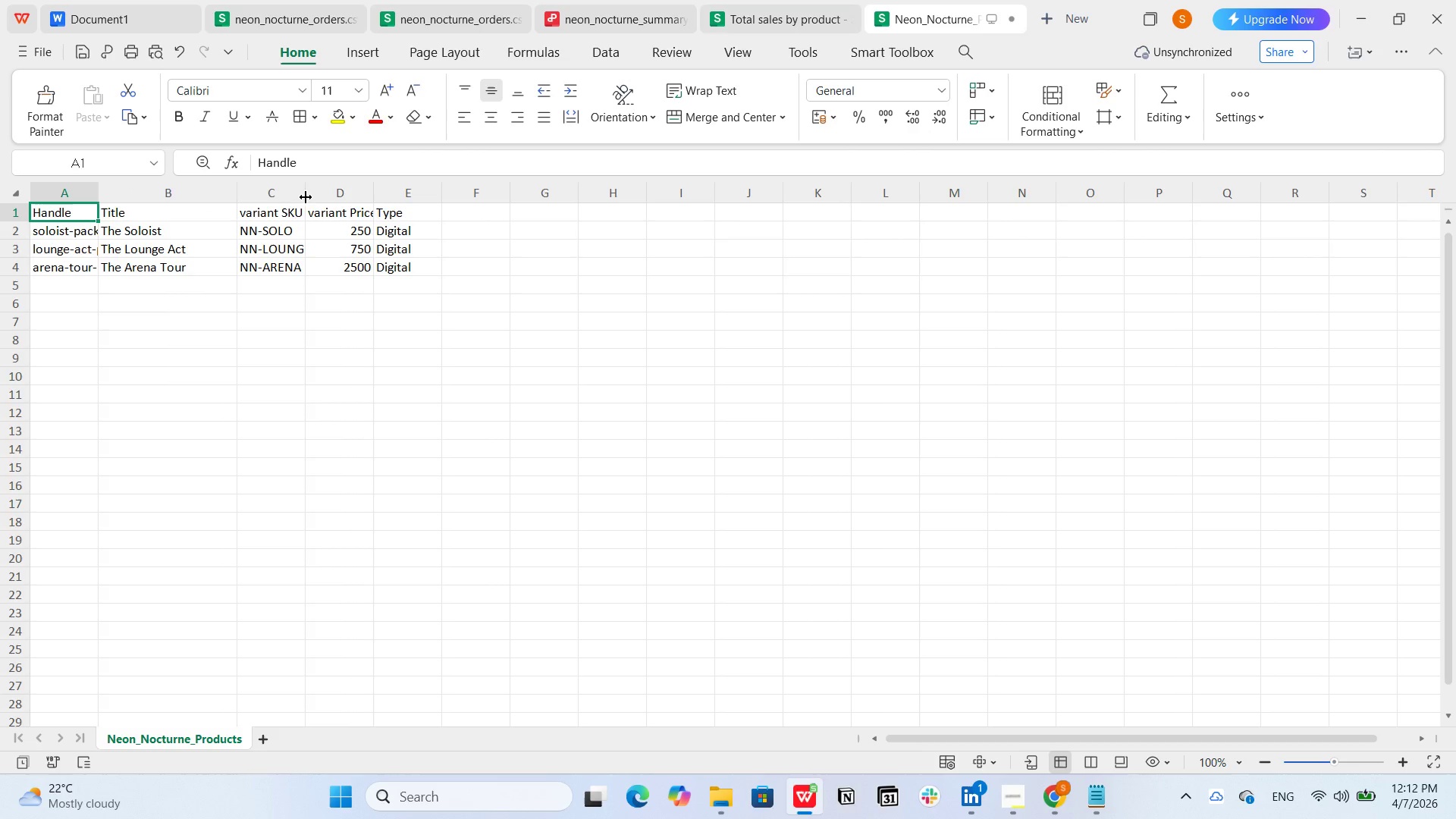 
left_click_drag(start_coordinate=[305, 196], to_coordinate=[340, 198])
 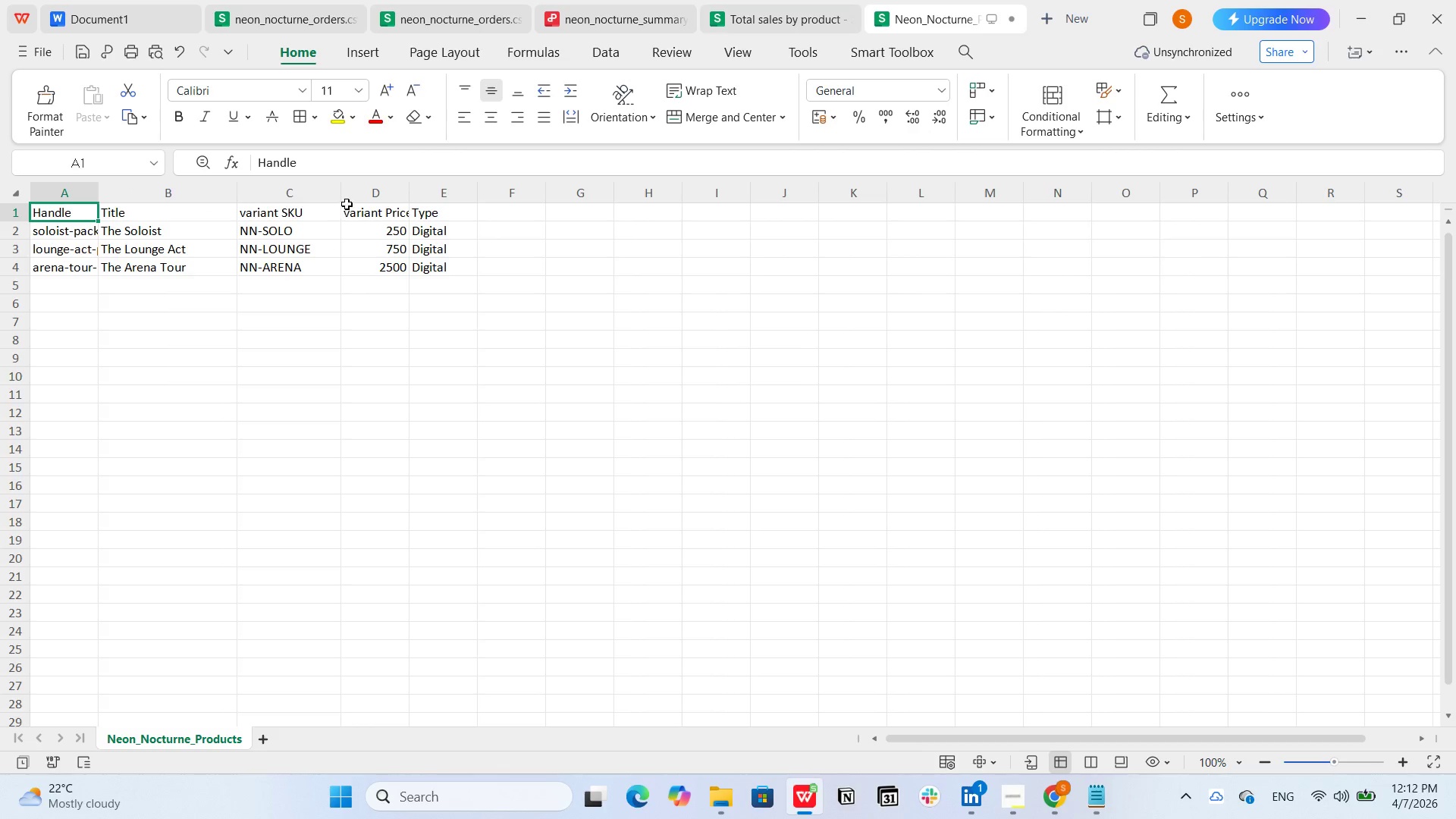 
left_click_drag(start_coordinate=[363, 197], to_coordinate=[410, 196])
 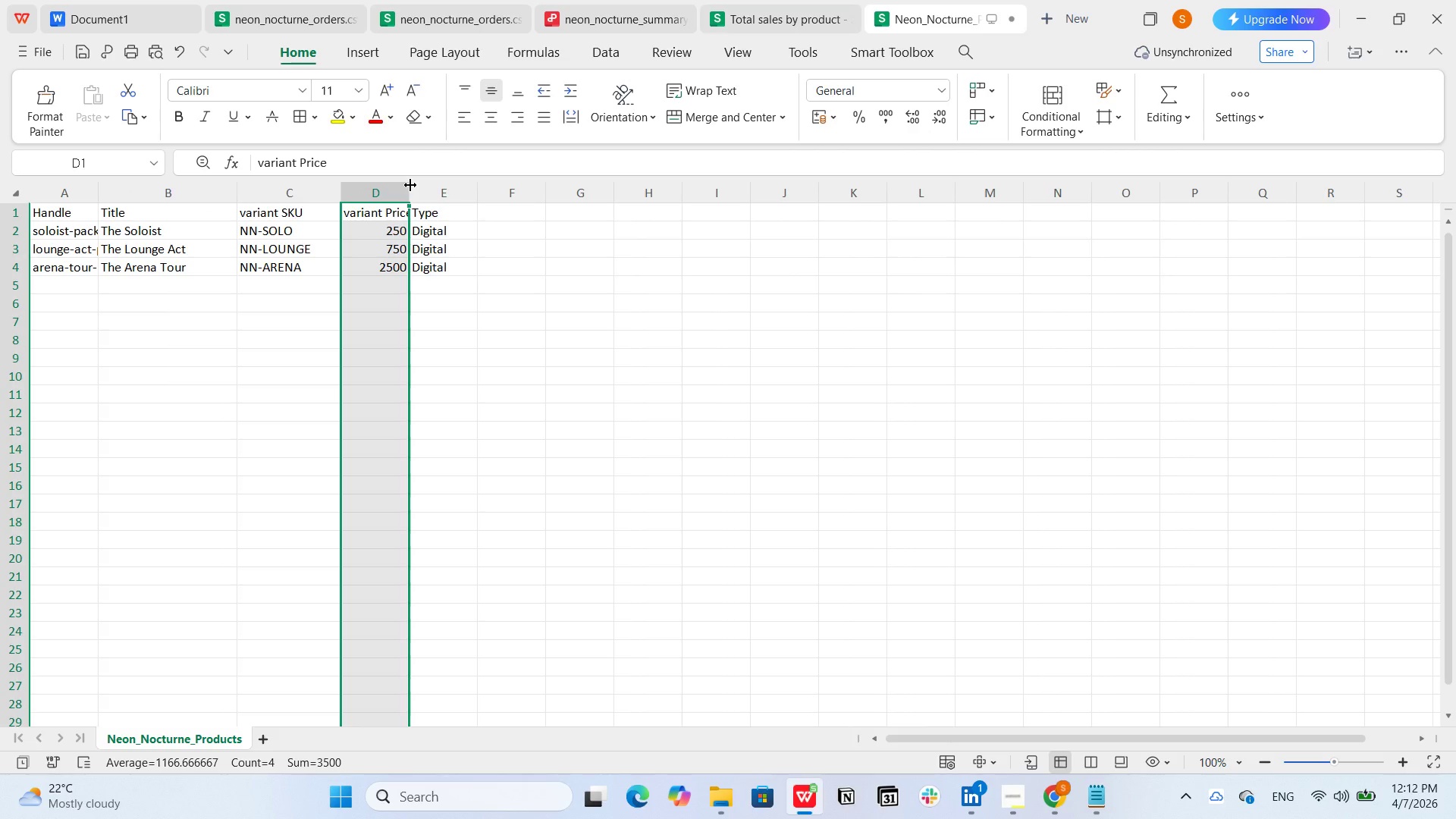 
left_click_drag(start_coordinate=[410, 185], to_coordinate=[423, 187])
 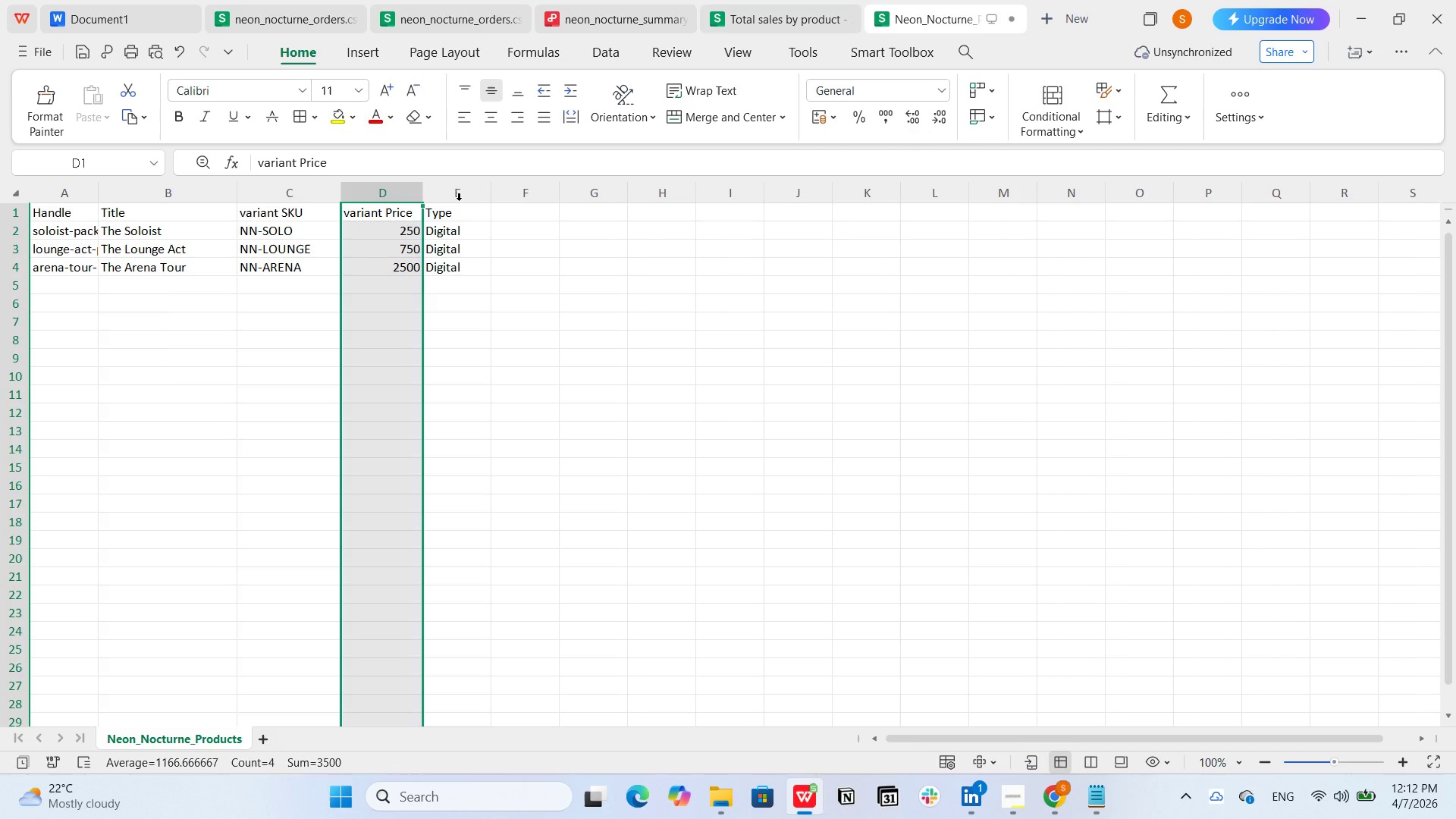 
left_click([459, 201])
 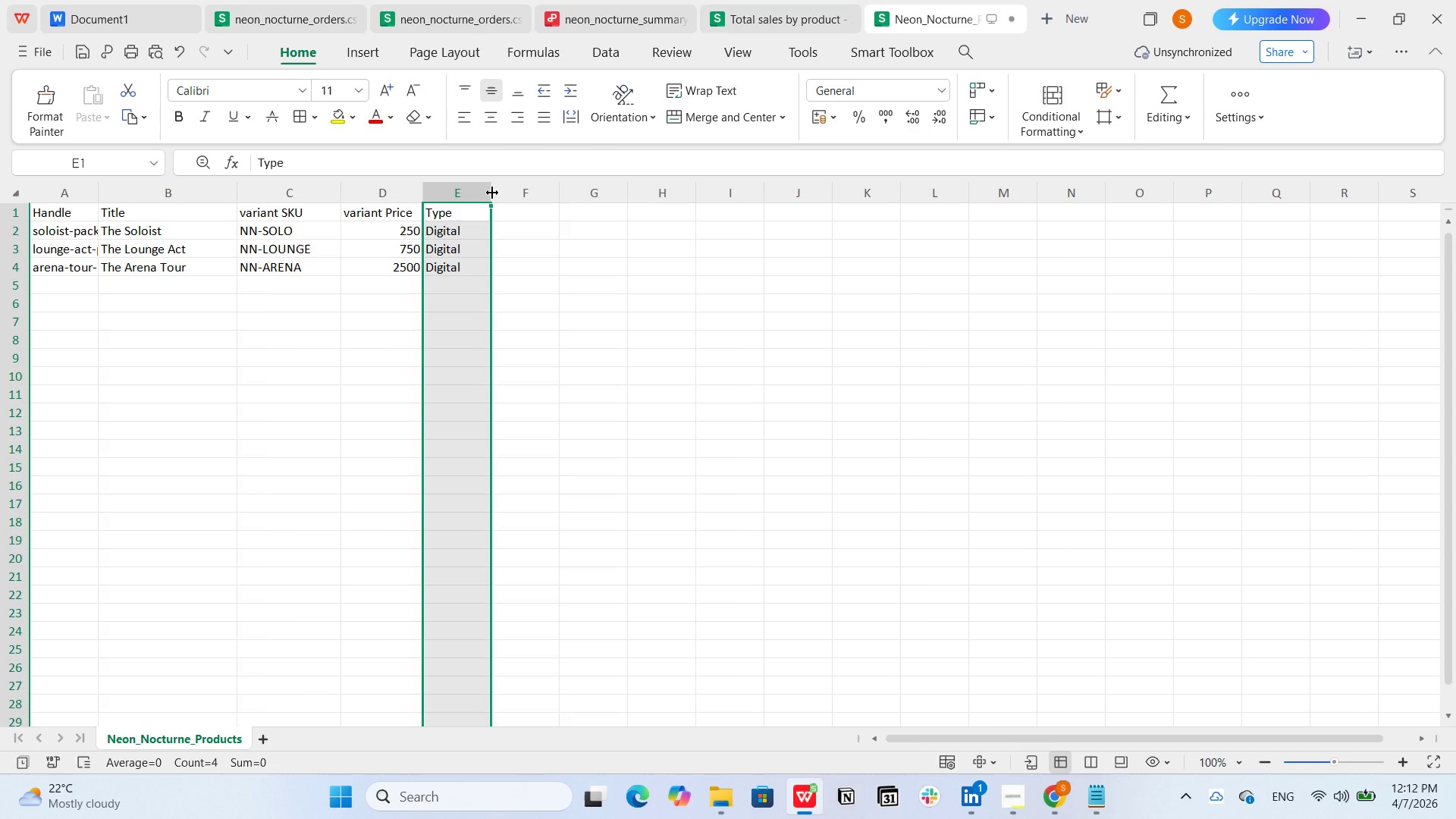 
left_click_drag(start_coordinate=[492, 193], to_coordinate=[516, 195])
 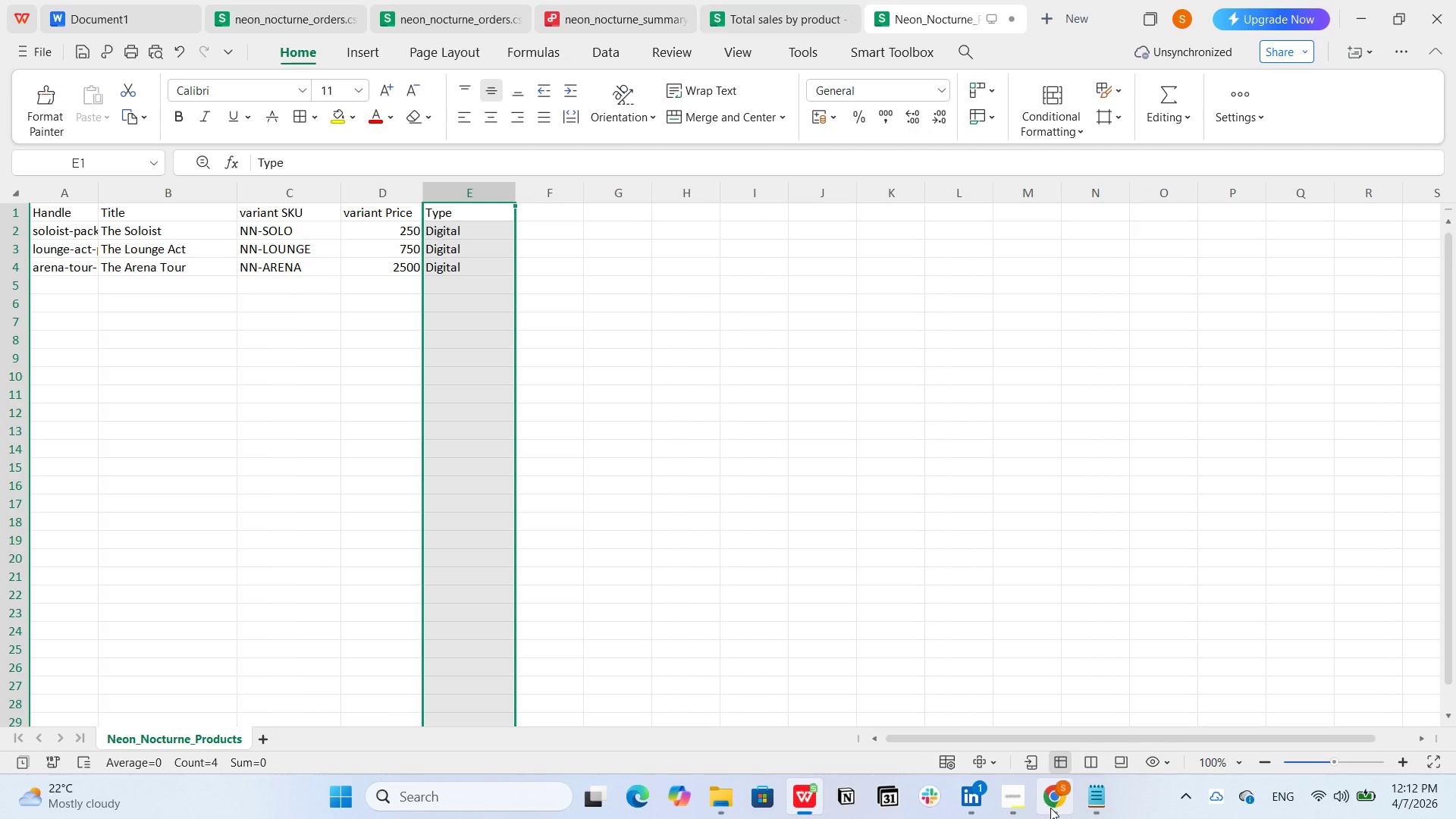 
left_click([1055, 808])
 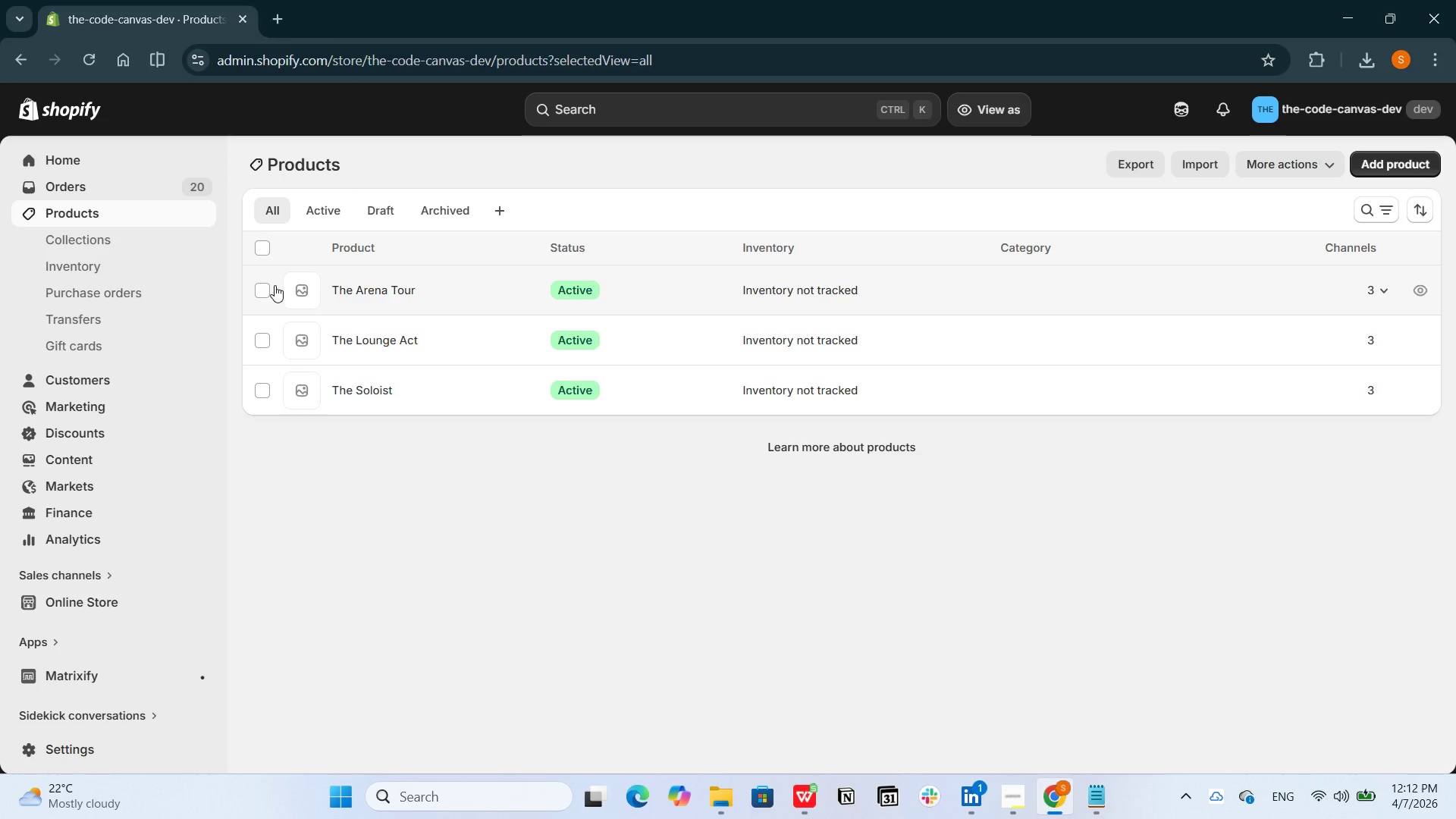 
left_click([135, 192])
 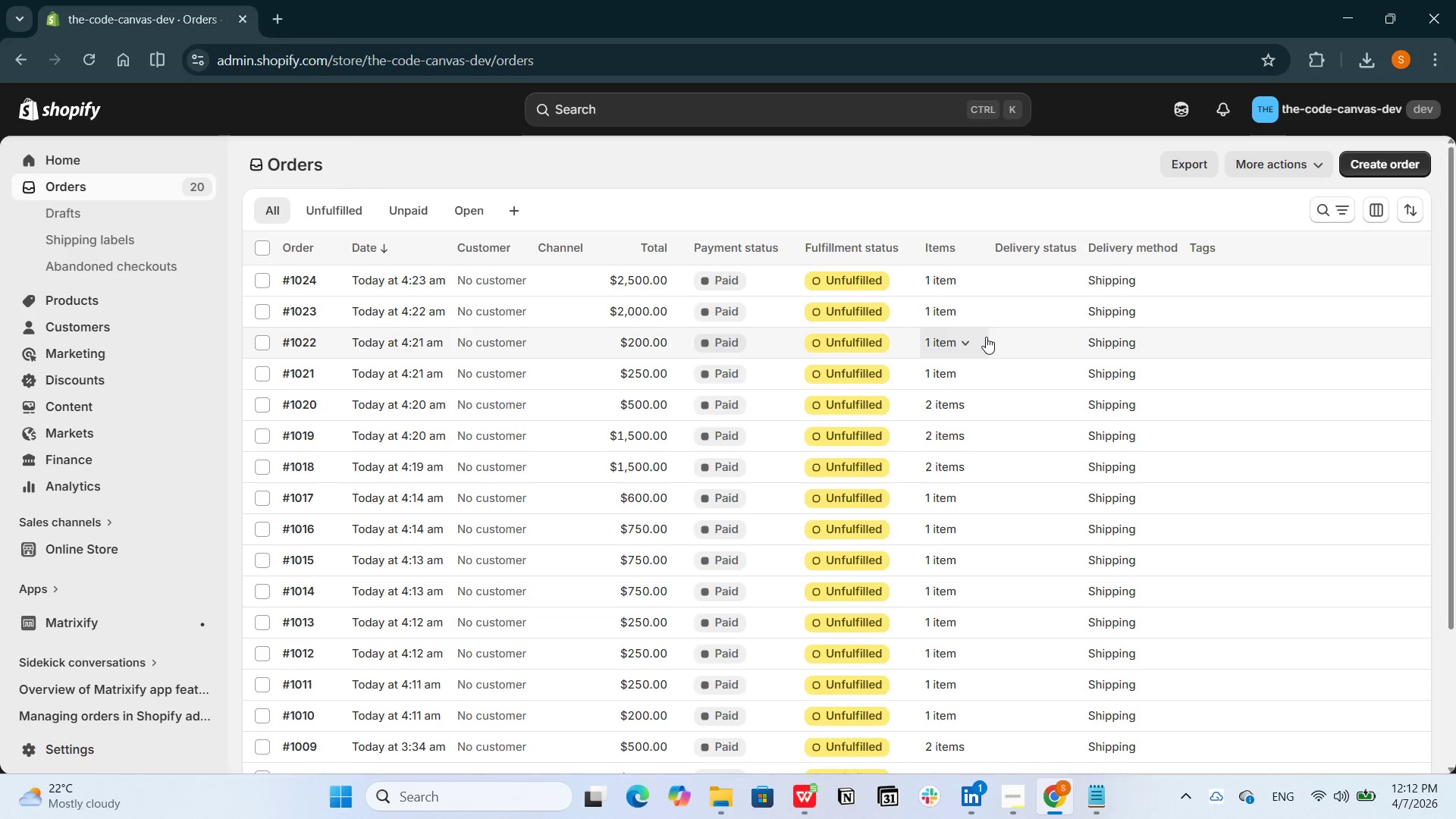 
left_click([1382, 172])
 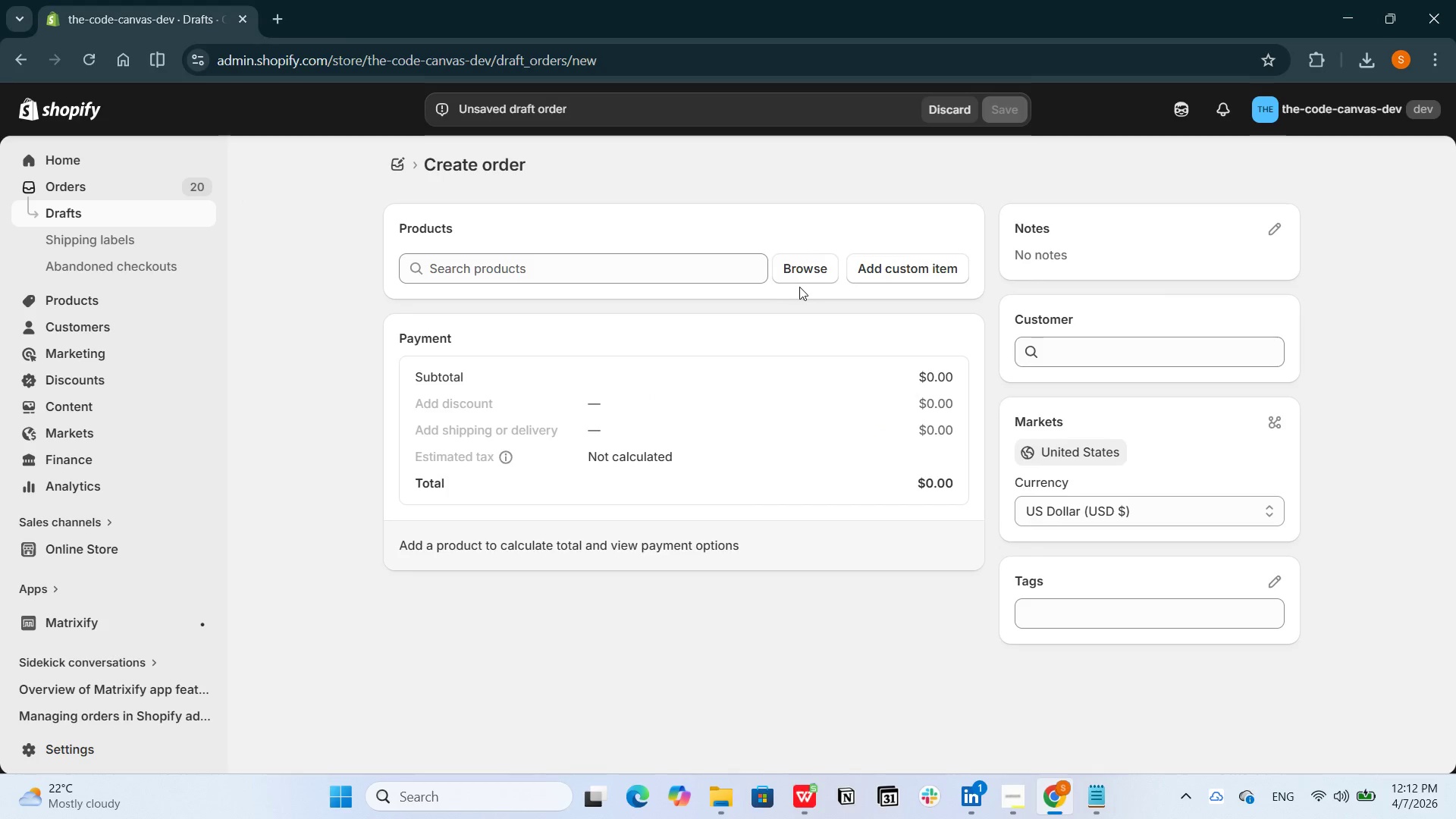 
left_click([799, 282])
 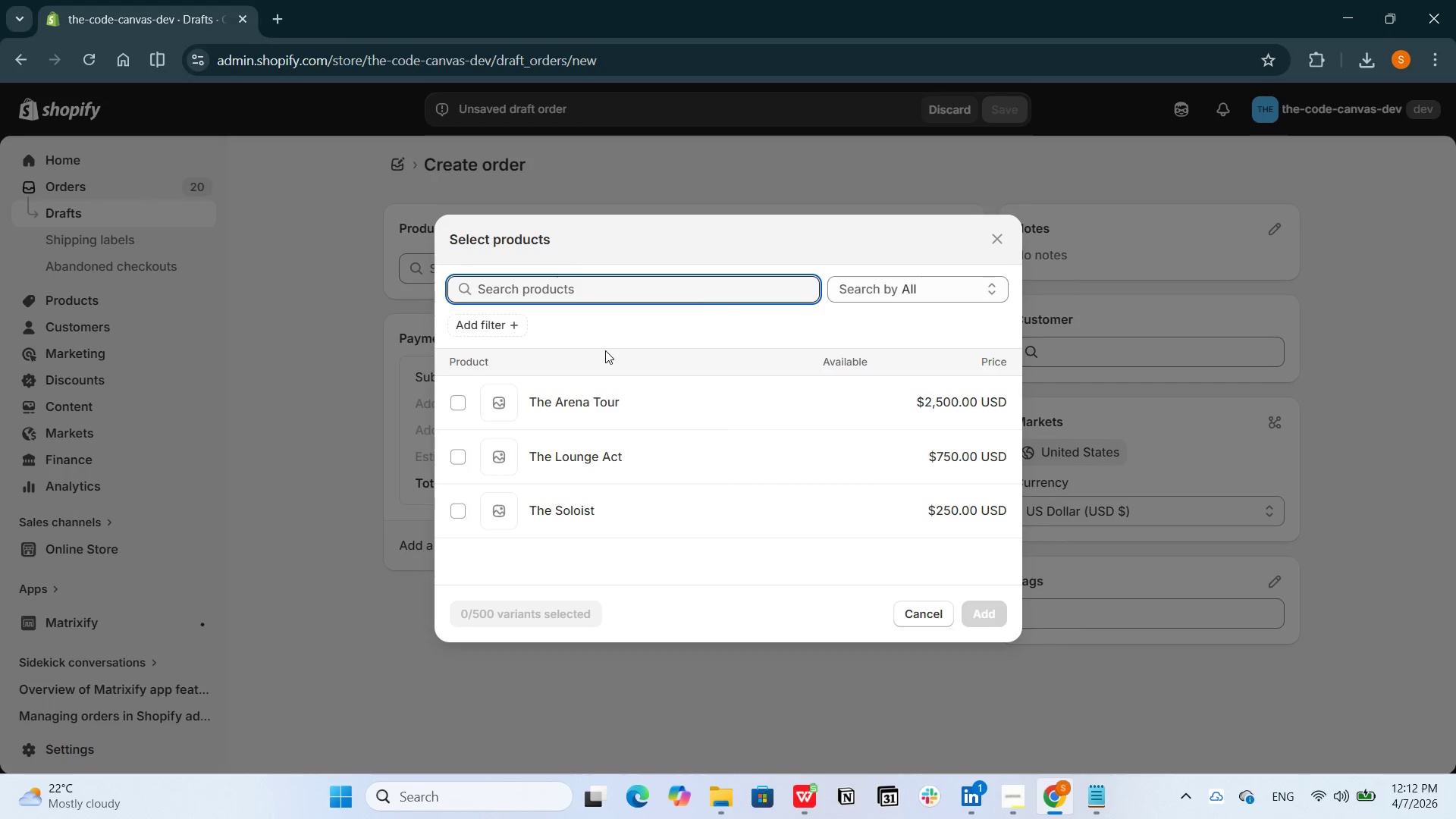 
left_click([456, 406])
 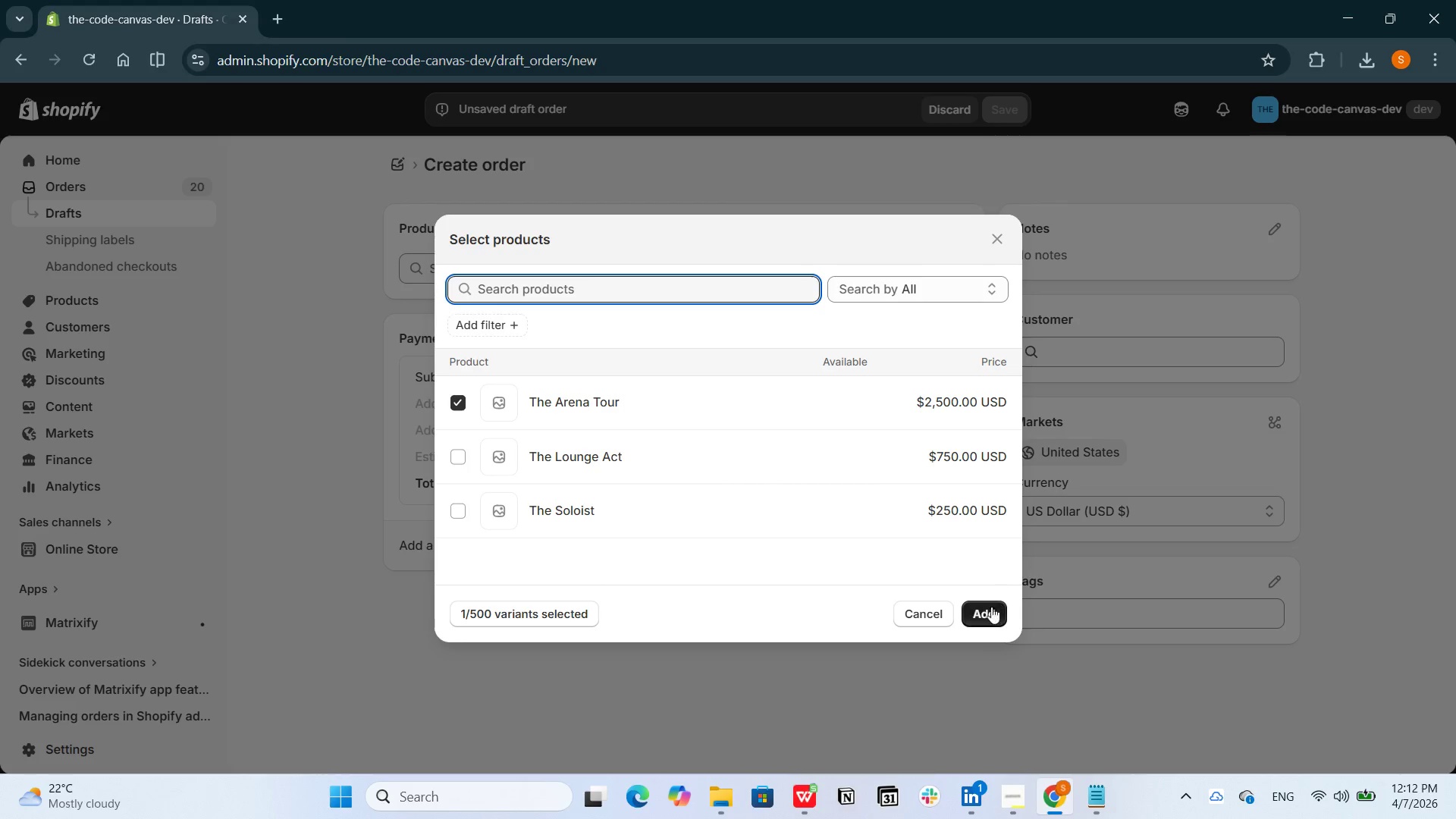 
left_click([937, 615])
 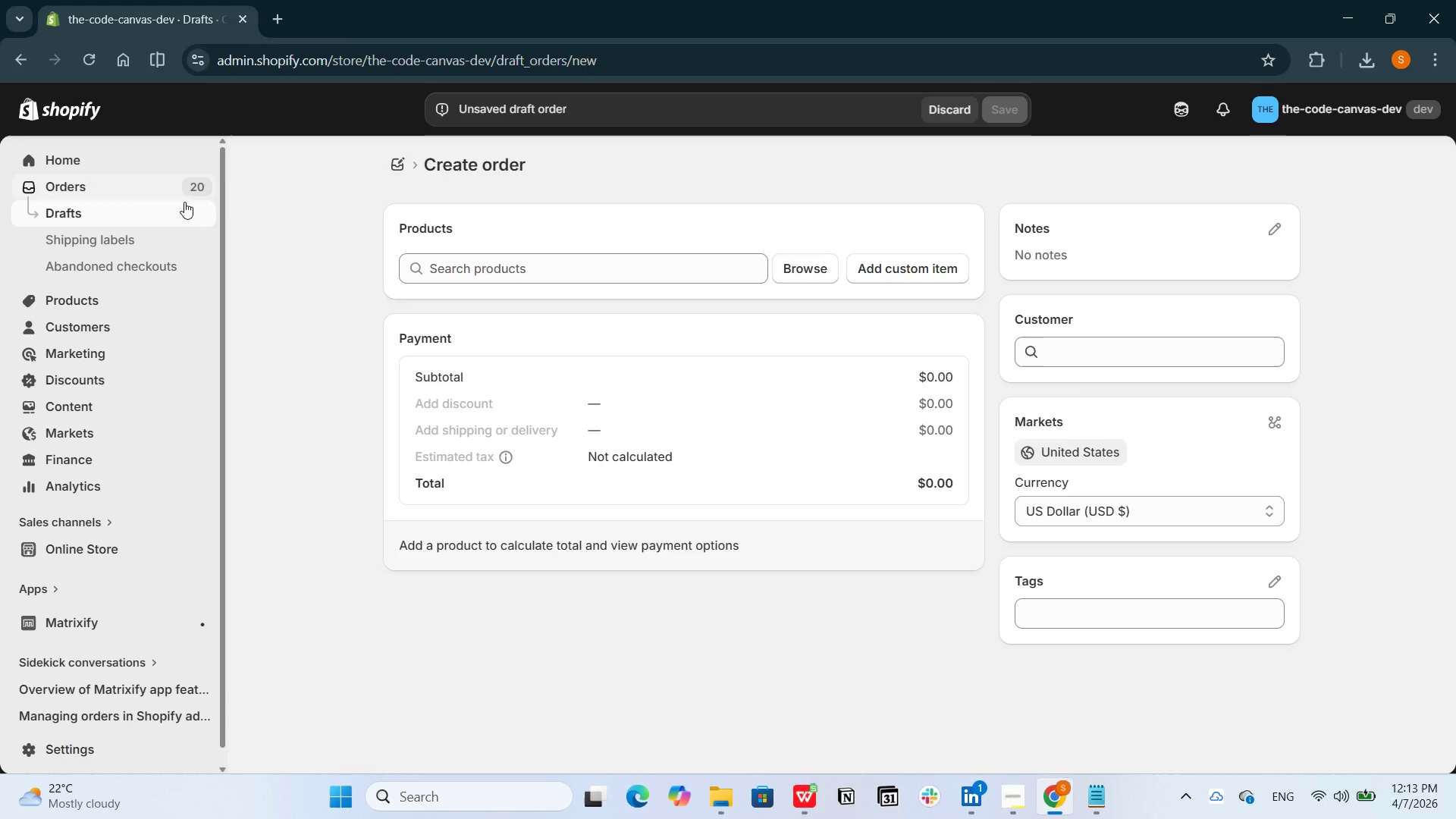 
left_click([140, 173])
 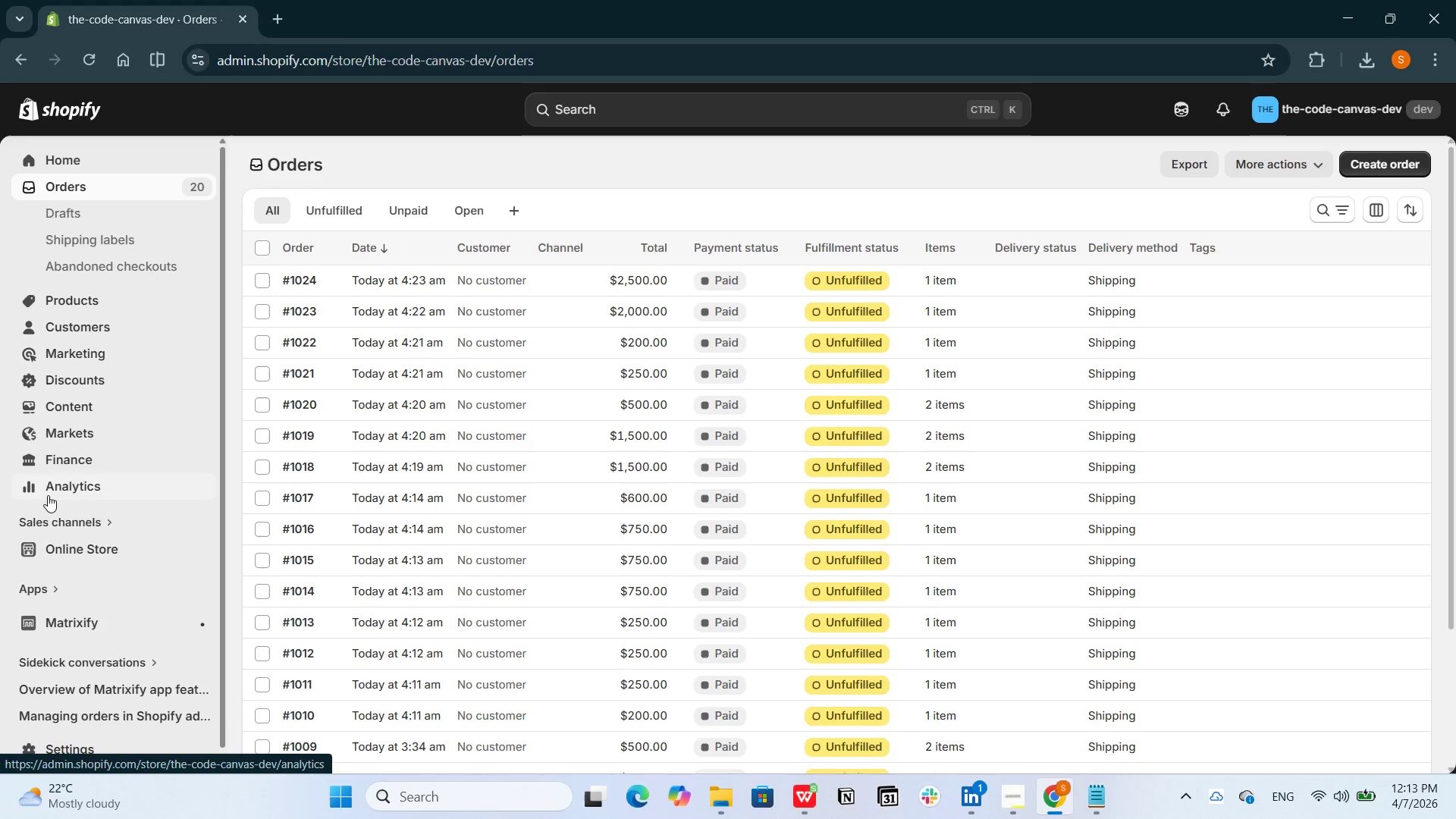 
wait(7.44)
 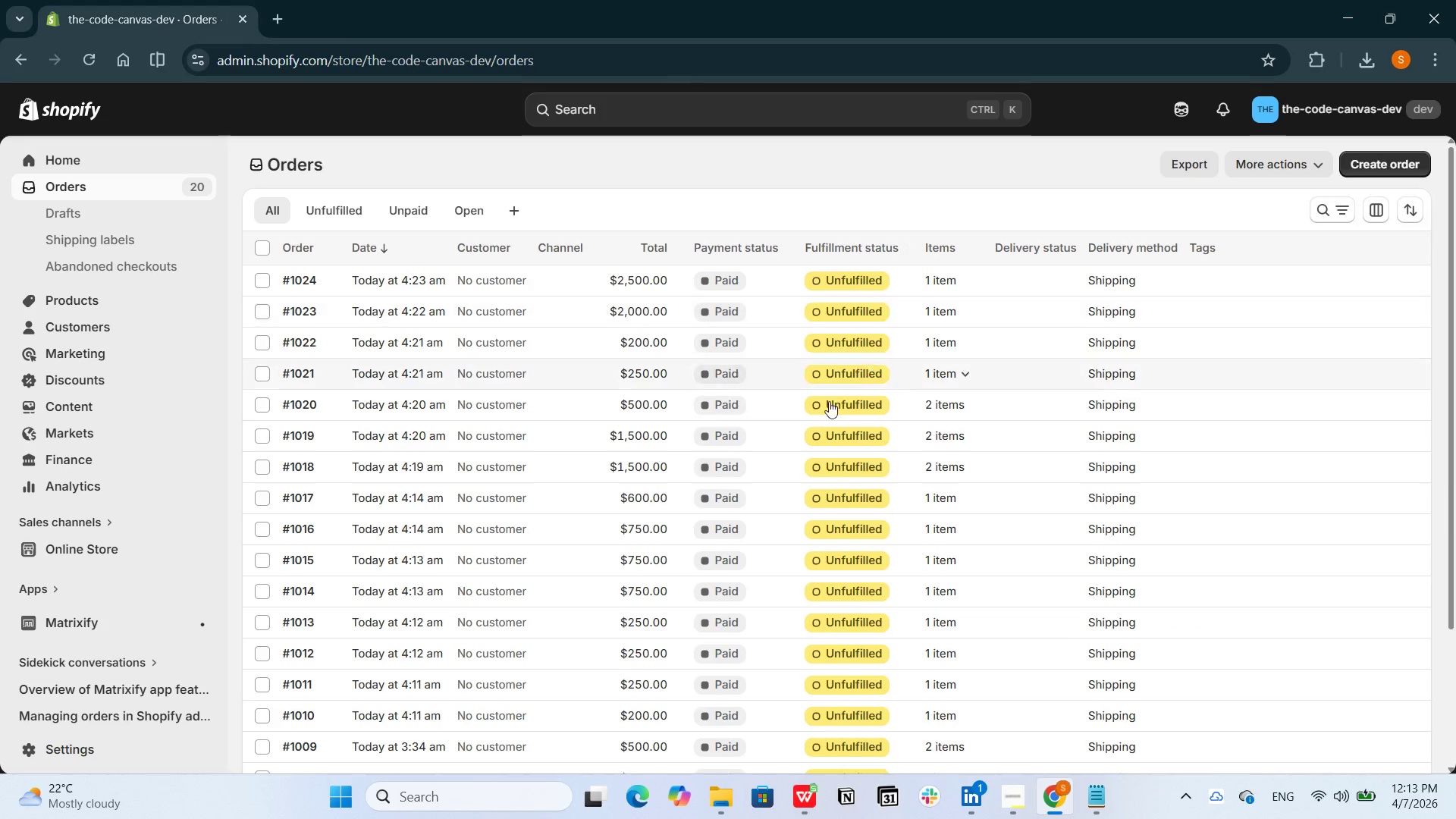 
left_click([1023, 795])